 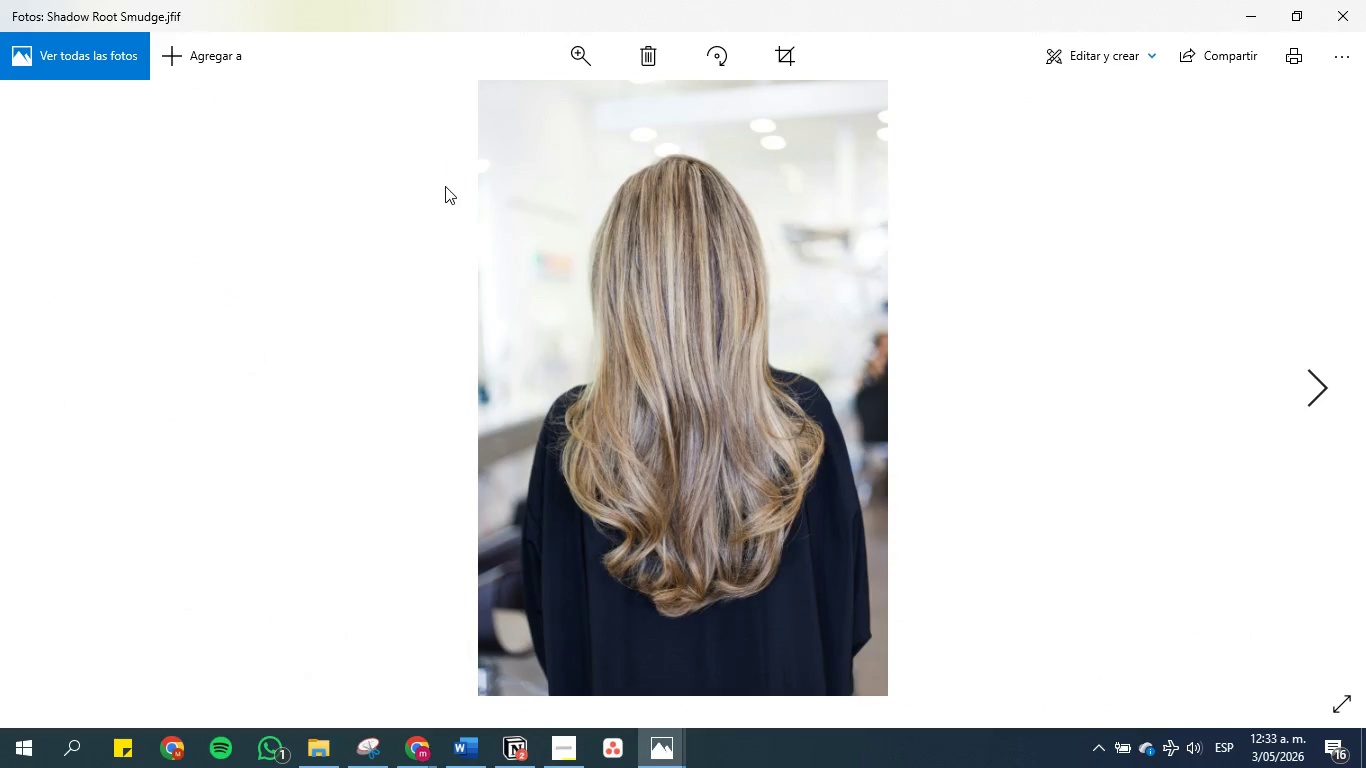 
left_click([368, 754])
 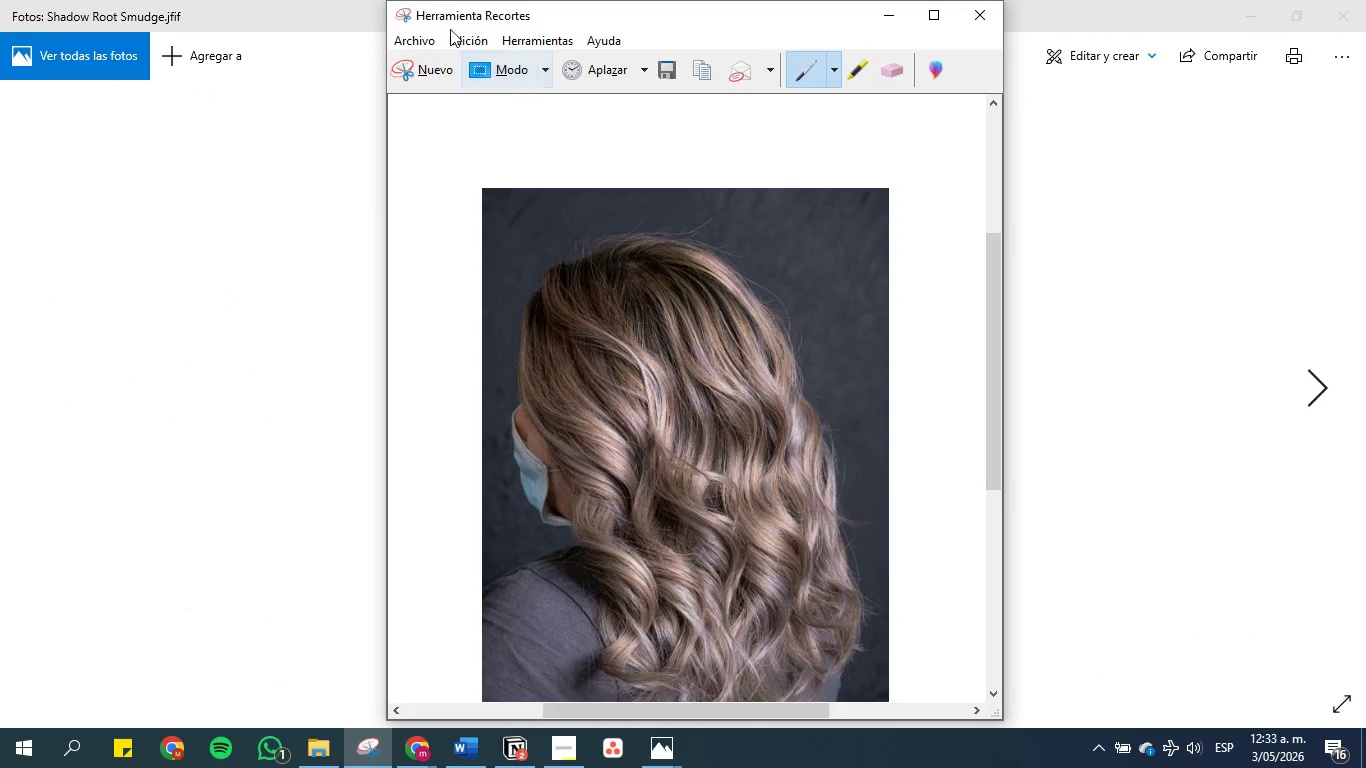 
left_click([407, 69])
 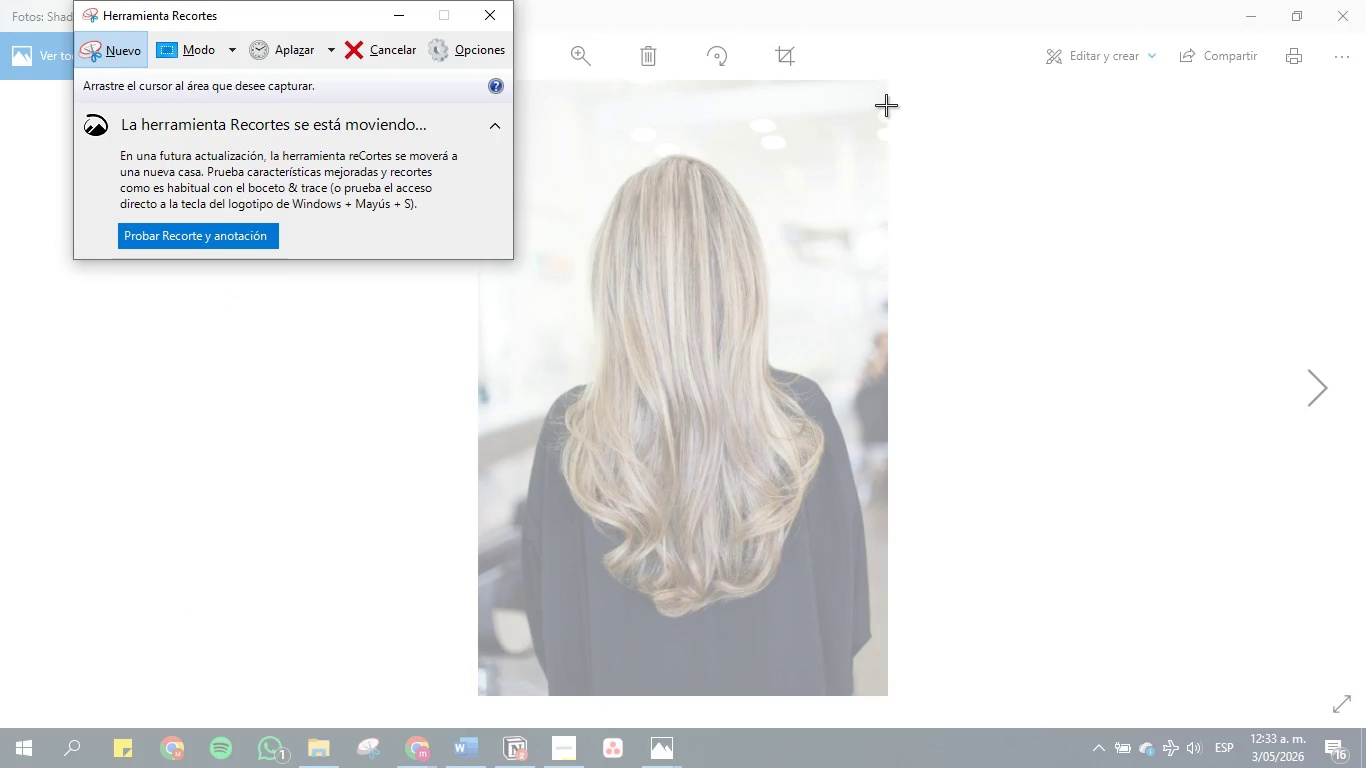 
left_click_drag(start_coordinate=[887, 97], to_coordinate=[479, 654])
 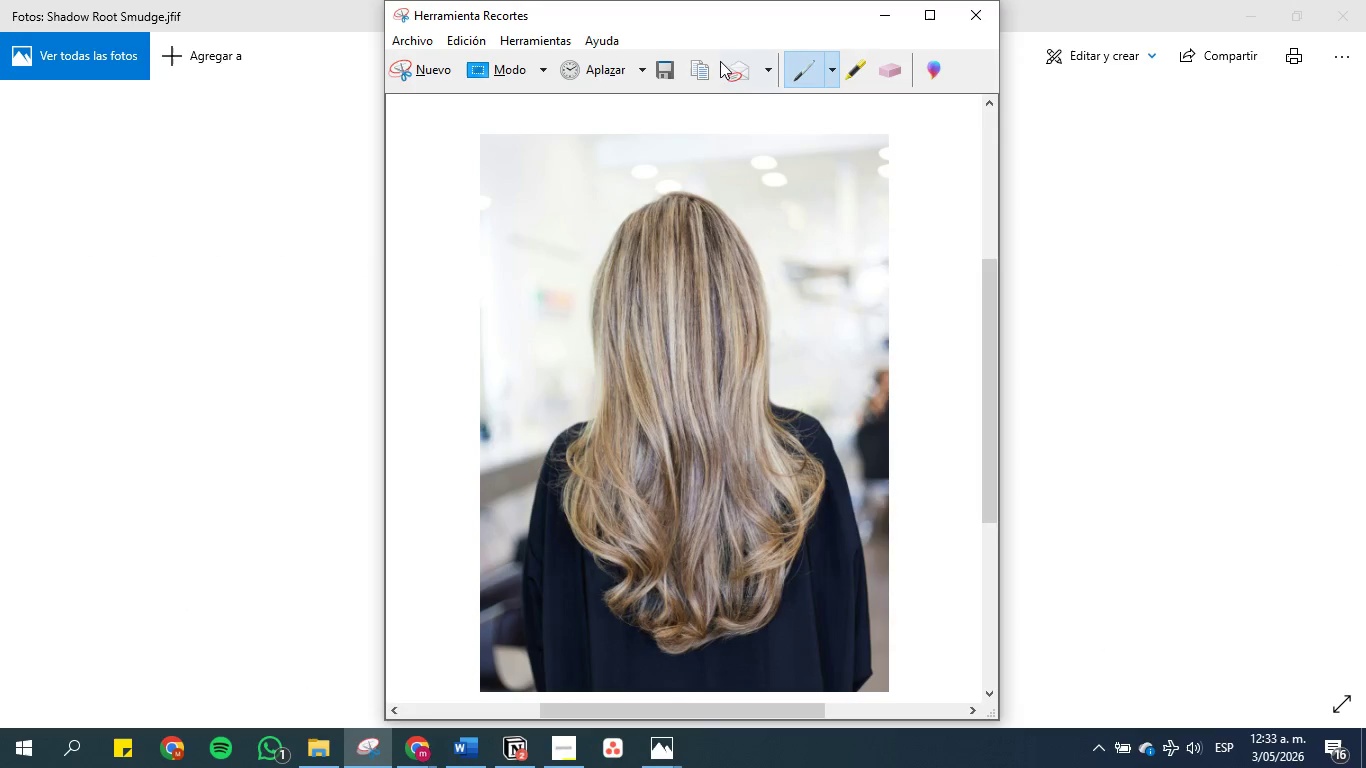 
left_click([699, 69])
 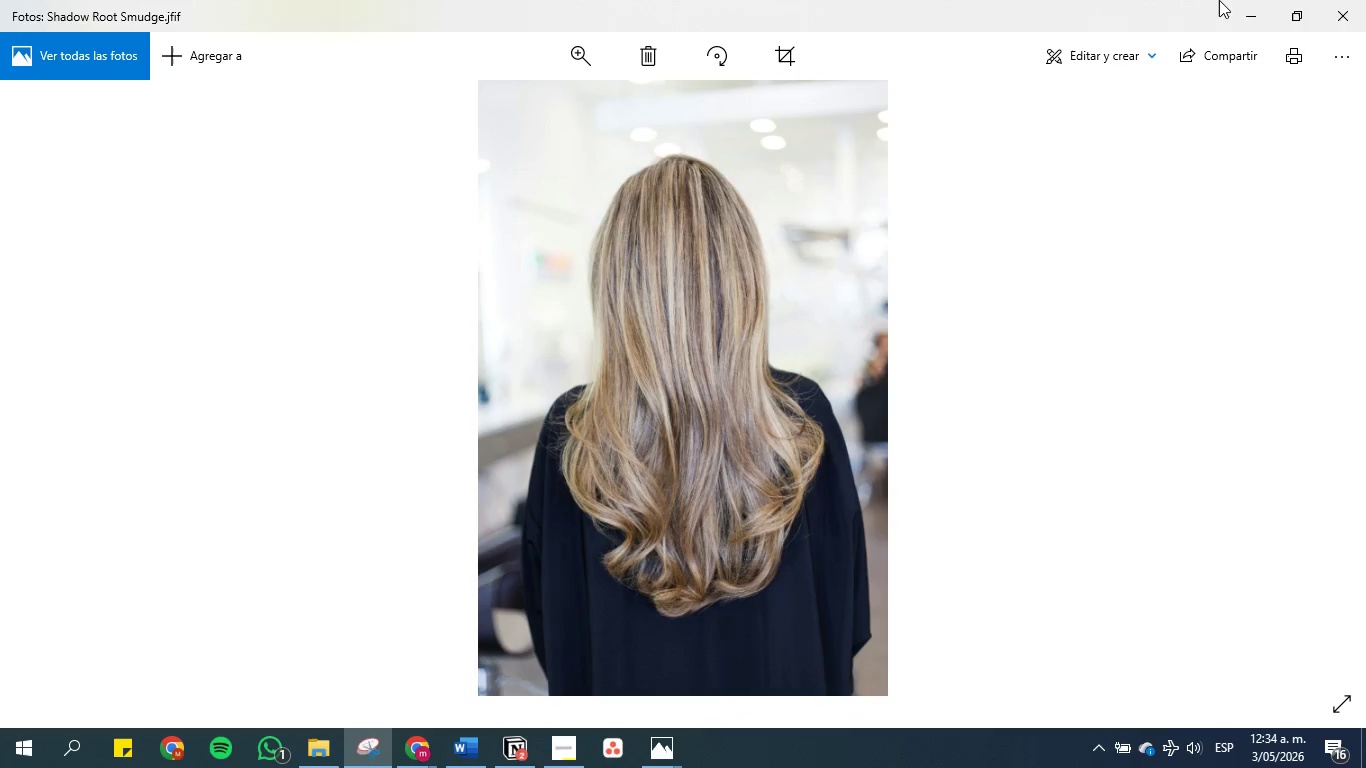 
double_click([1238, 6])
 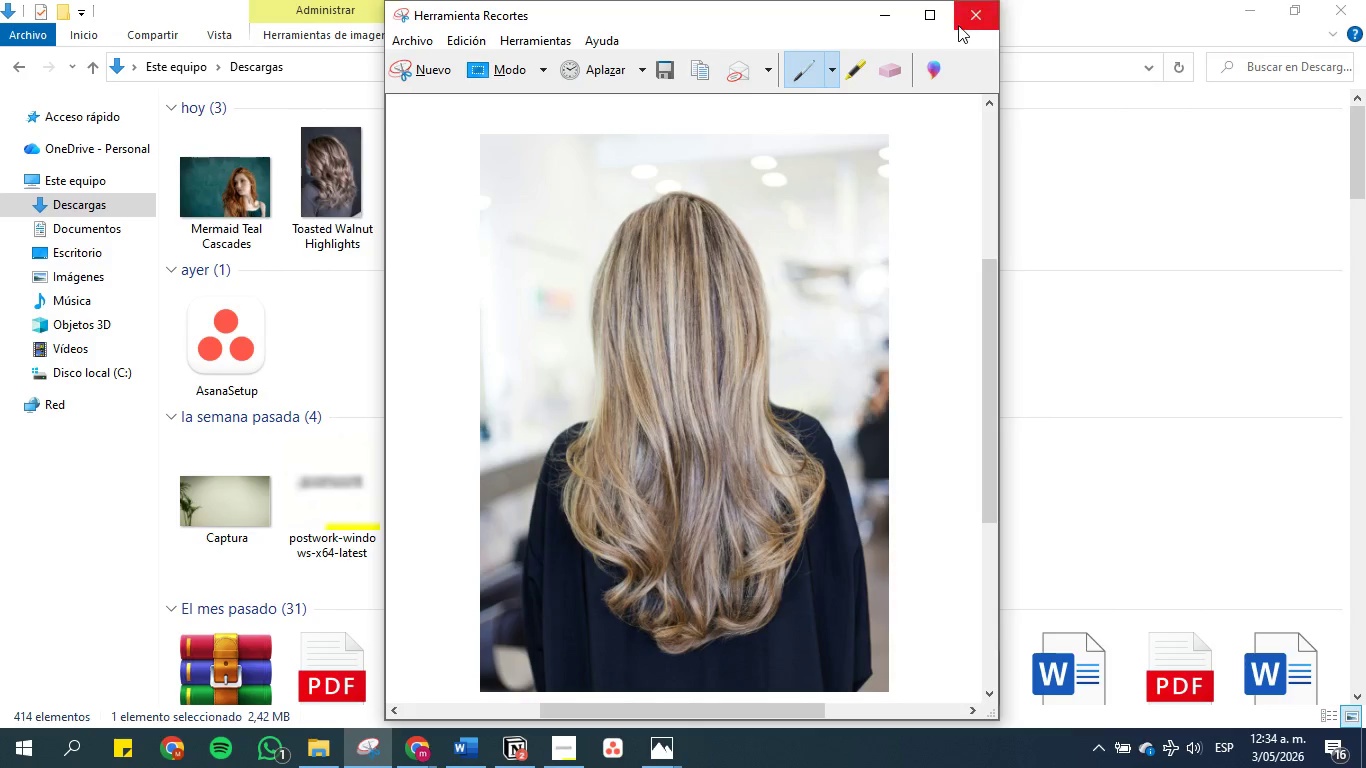 
left_click([884, 17])
 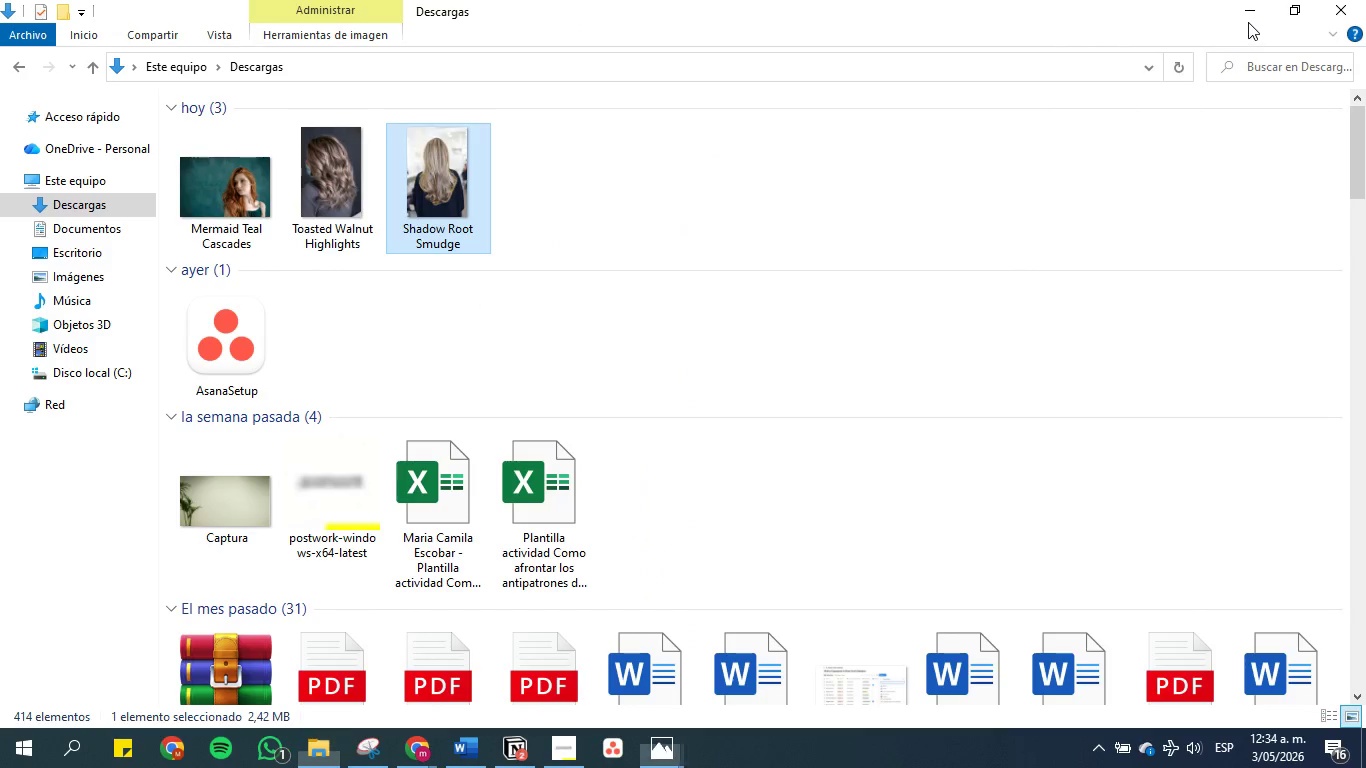 
left_click([1250, 11])
 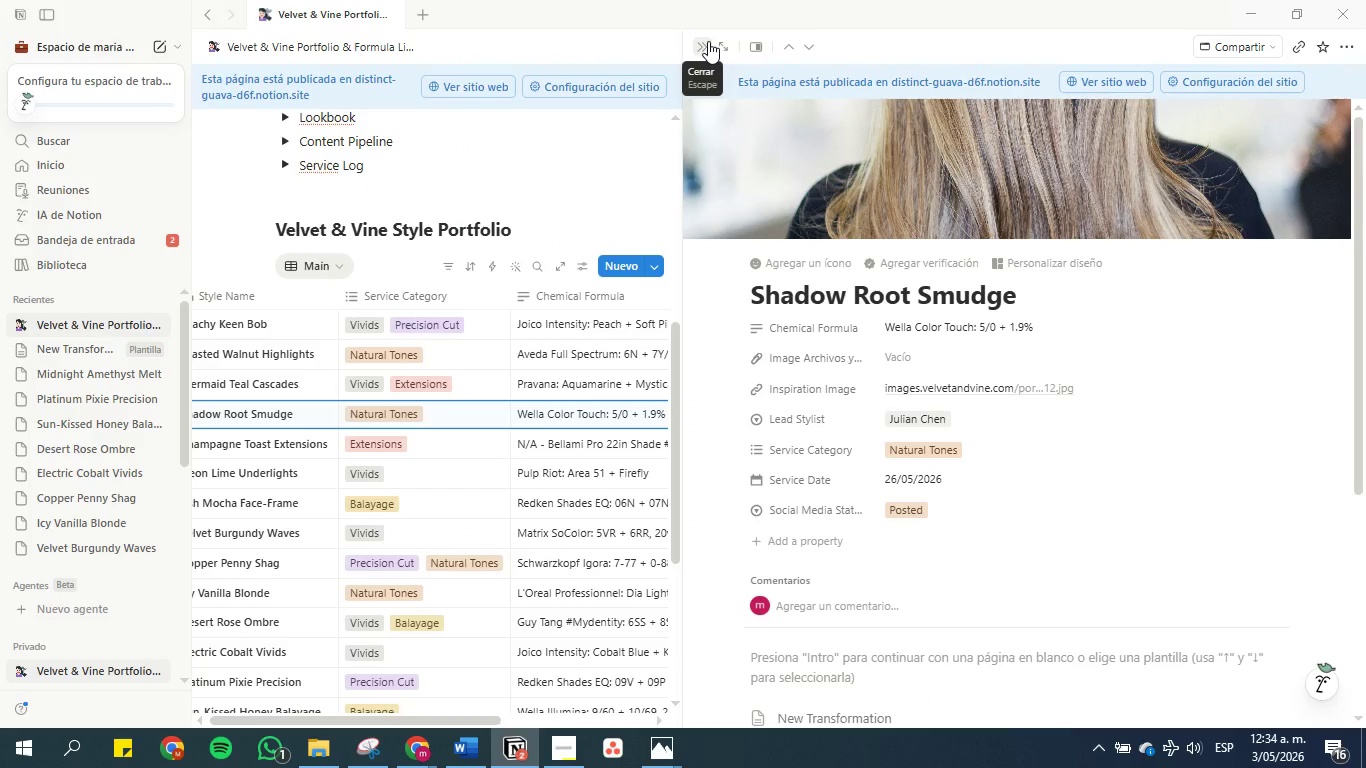 
left_click([708, 41])
 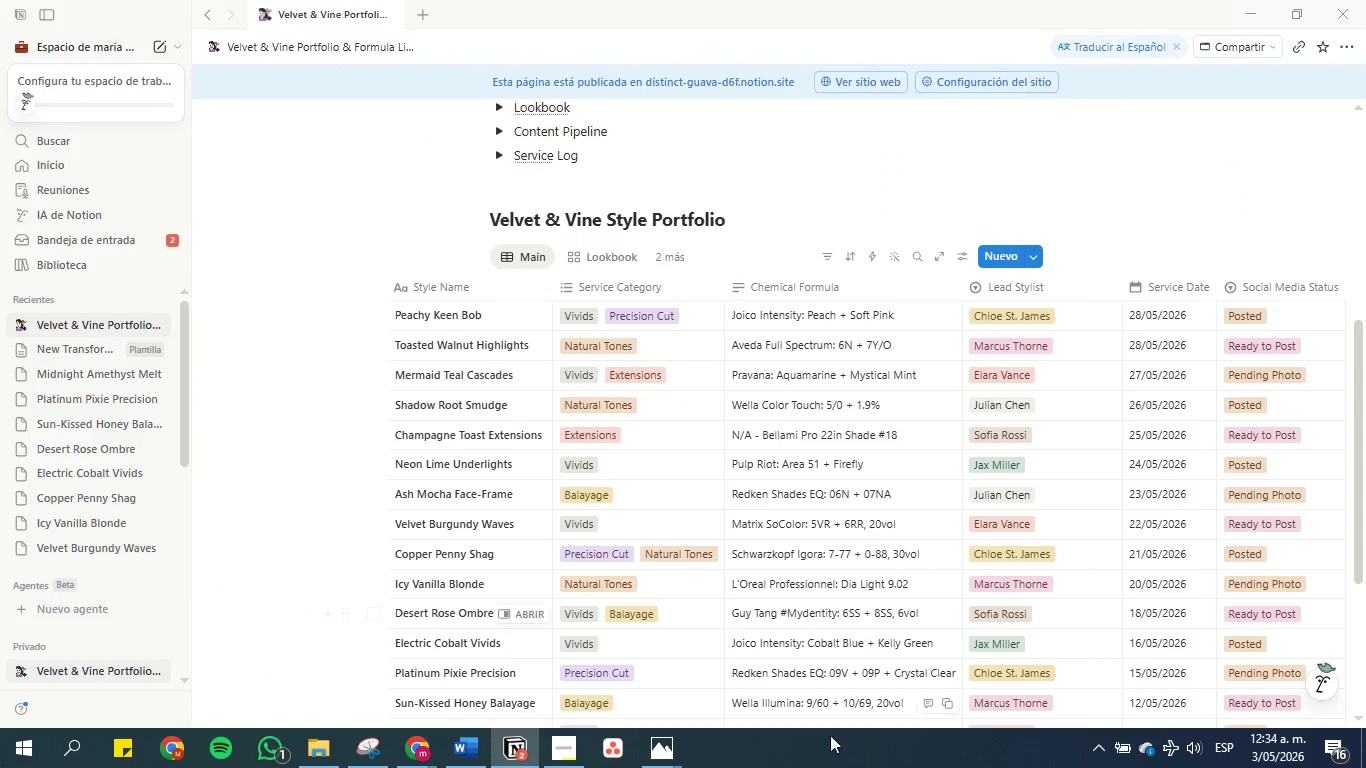 
scroll: coordinate [815, 648], scroll_direction: down, amount: 6.0
 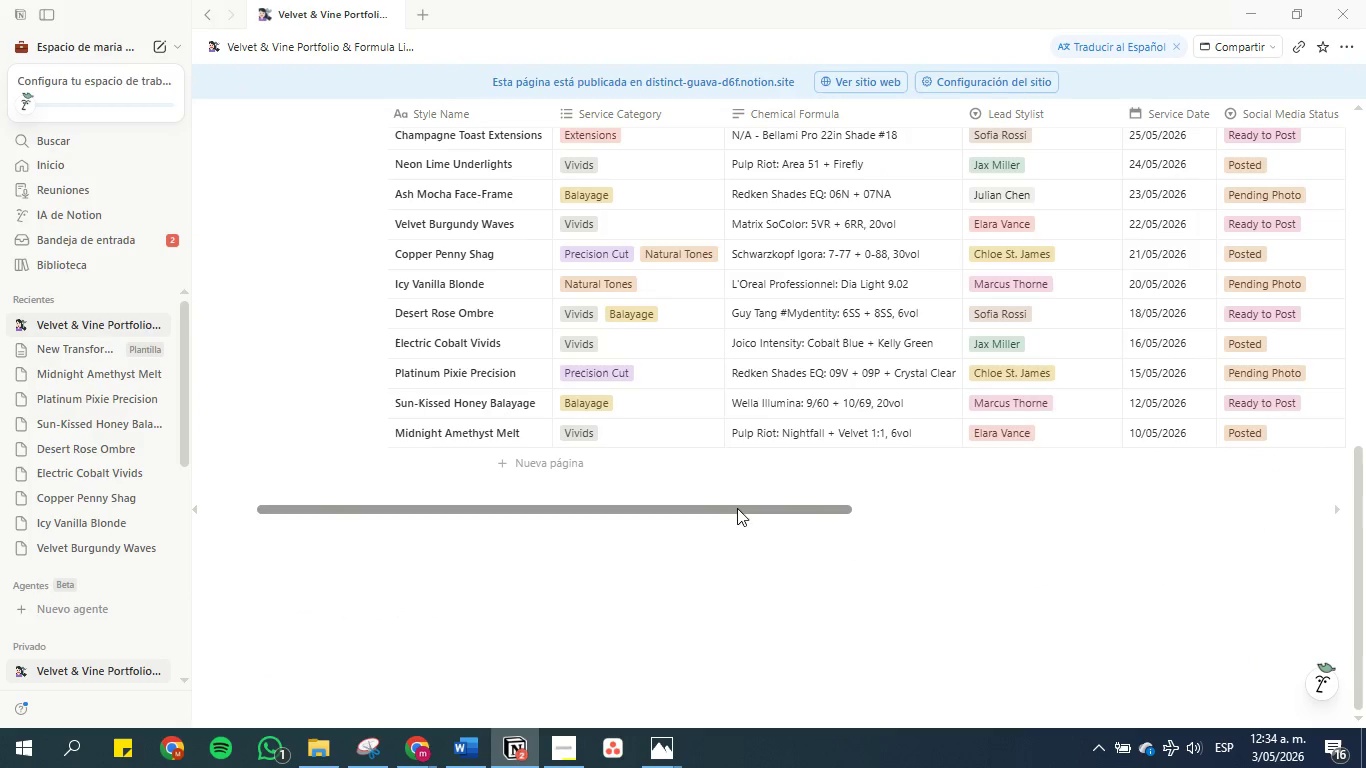 
left_click_drag(start_coordinate=[737, 508], to_coordinate=[1155, 510])
 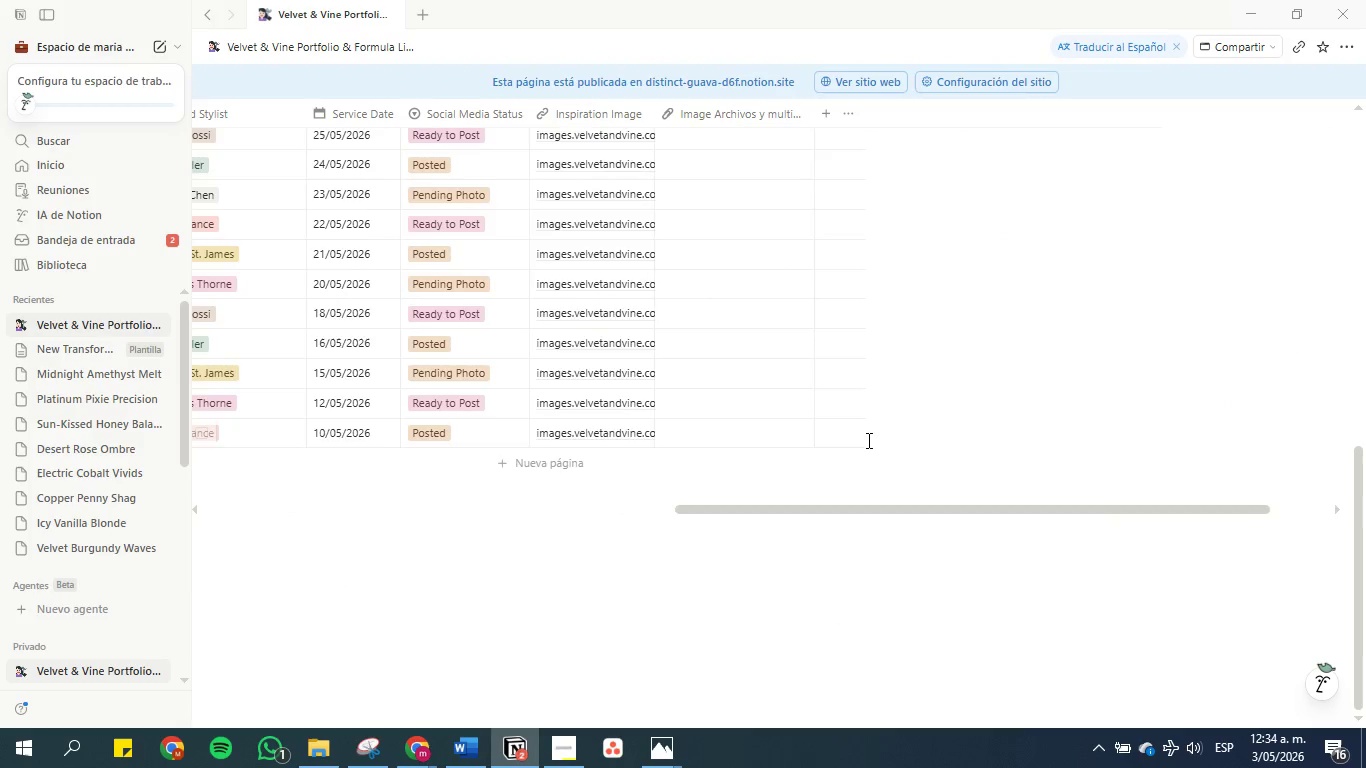 
scroll: coordinate [867, 441], scroll_direction: up, amount: 3.0
 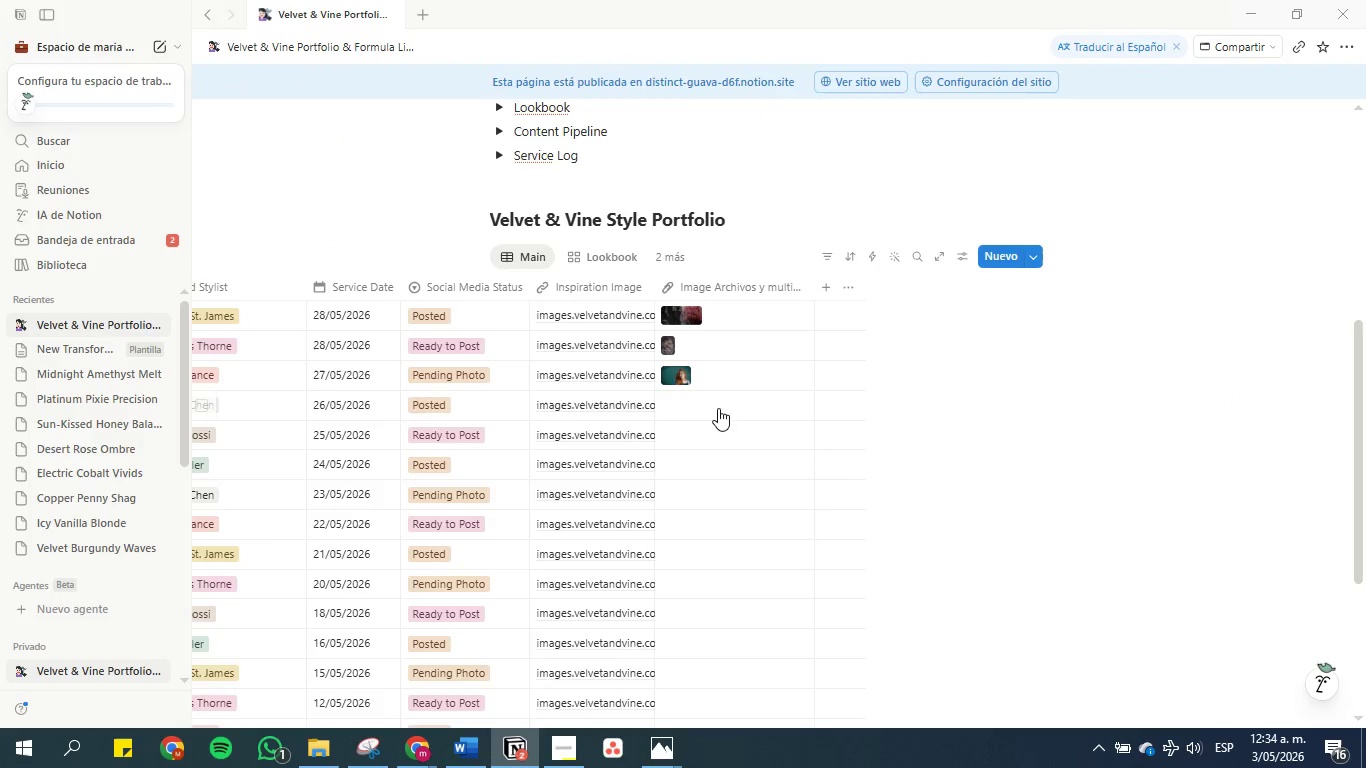 
left_click([714, 404])
 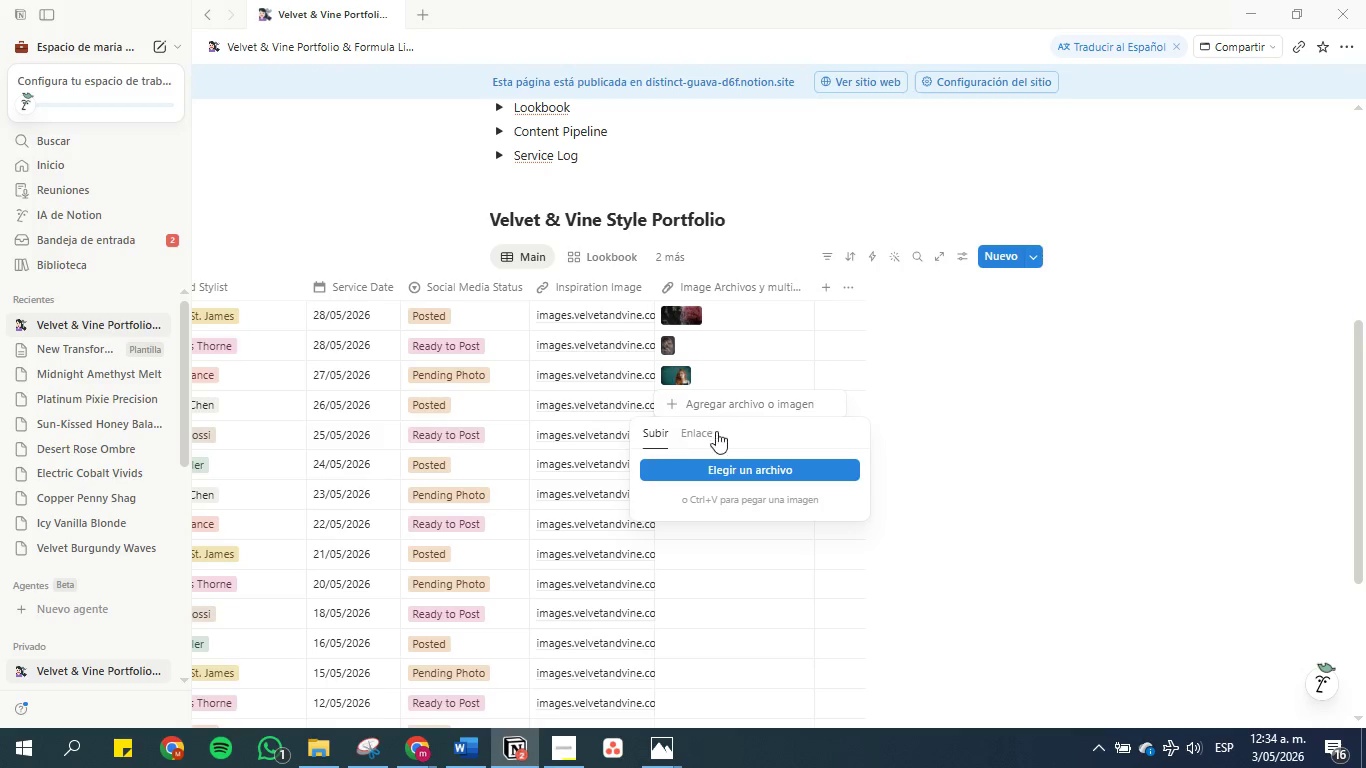 
key(Control+V)
 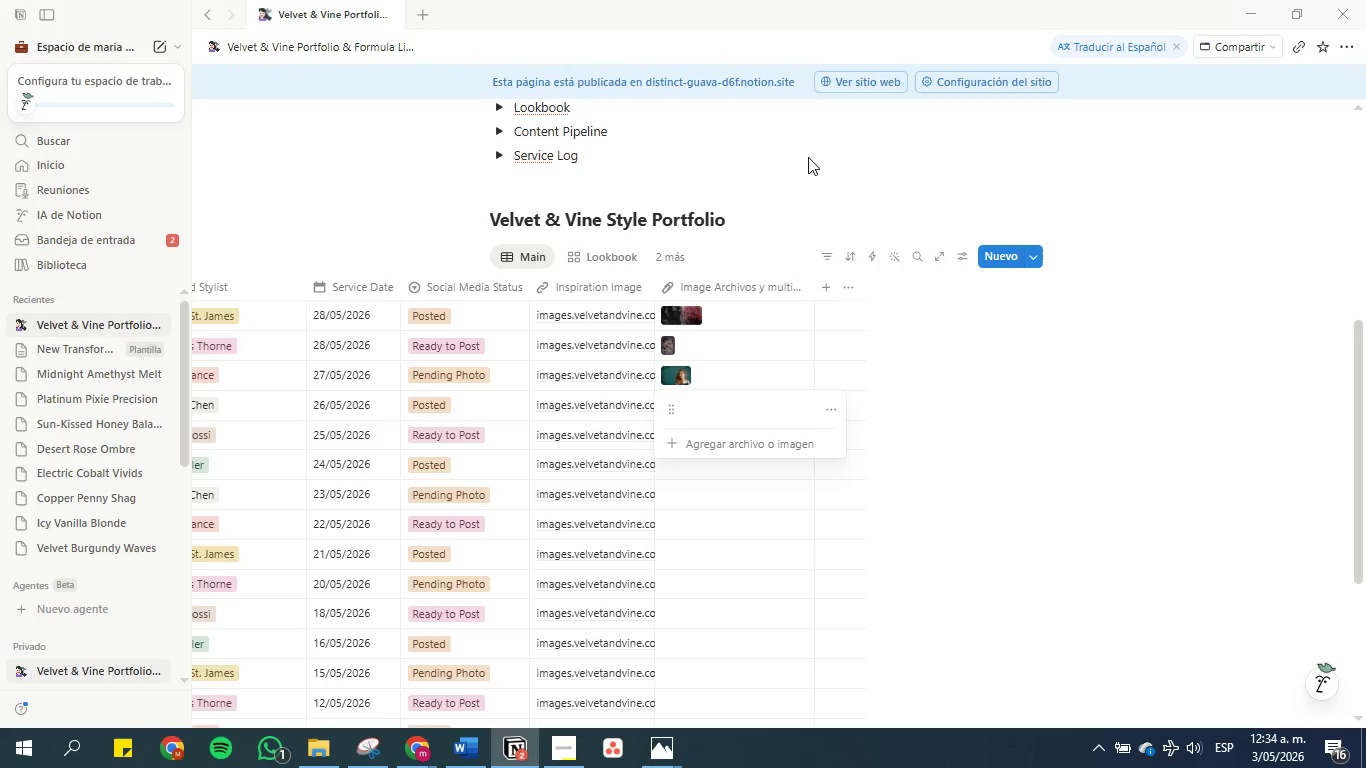 
left_click([807, 174])
 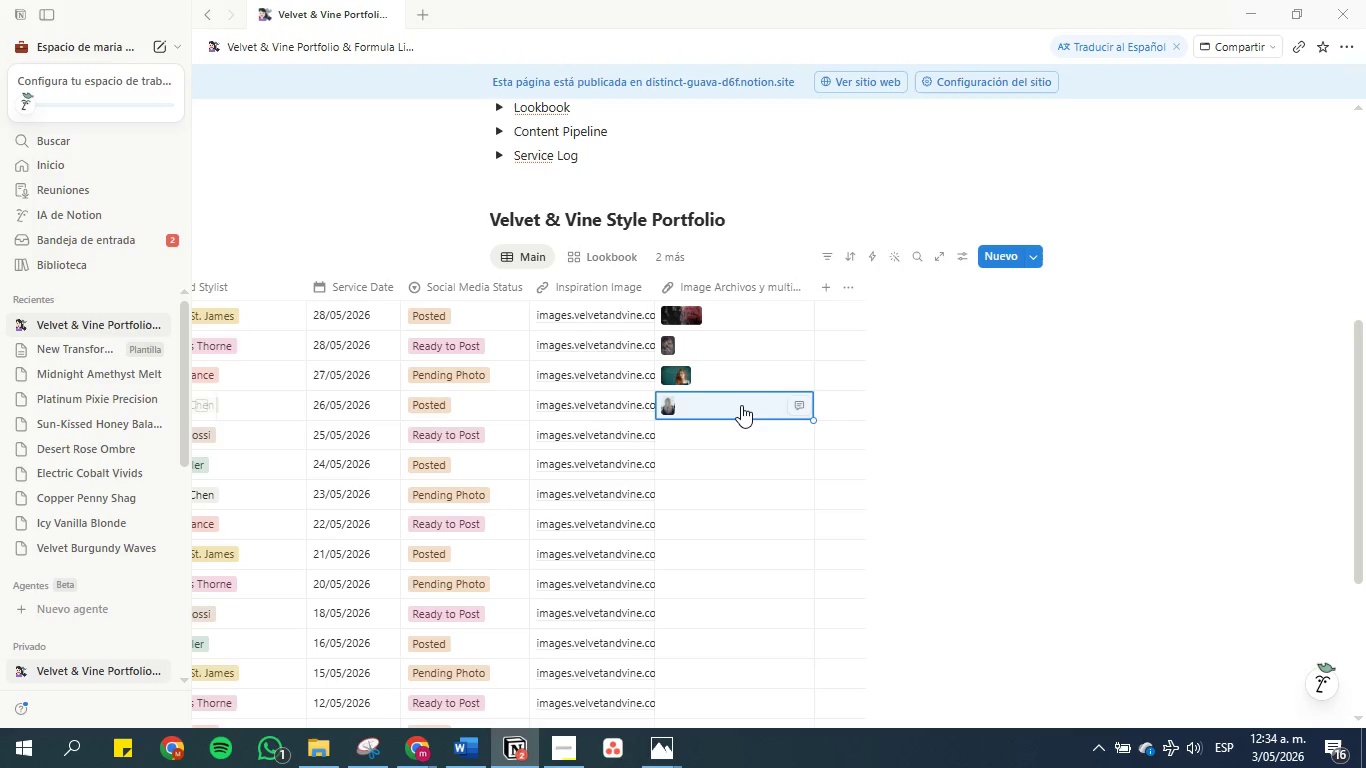 
left_click([755, 183])
 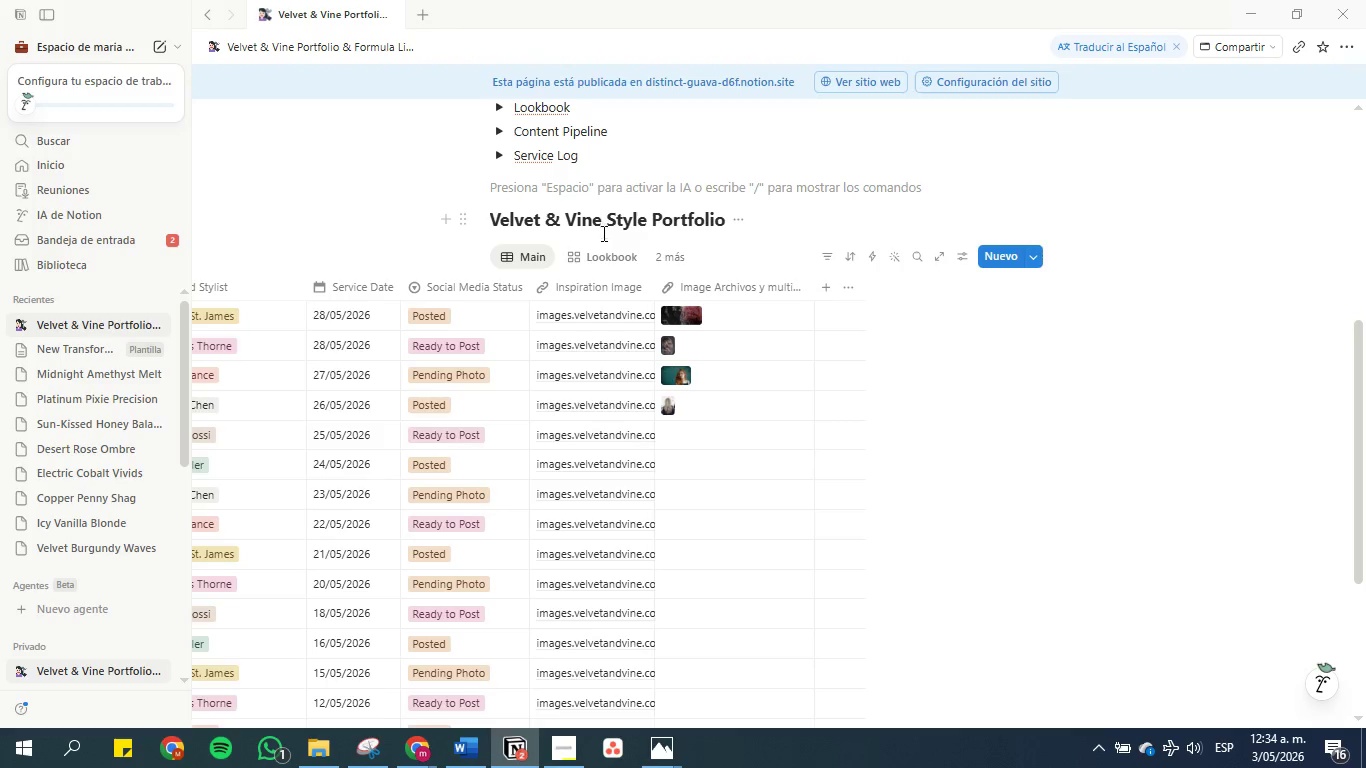 
left_click([596, 252])
 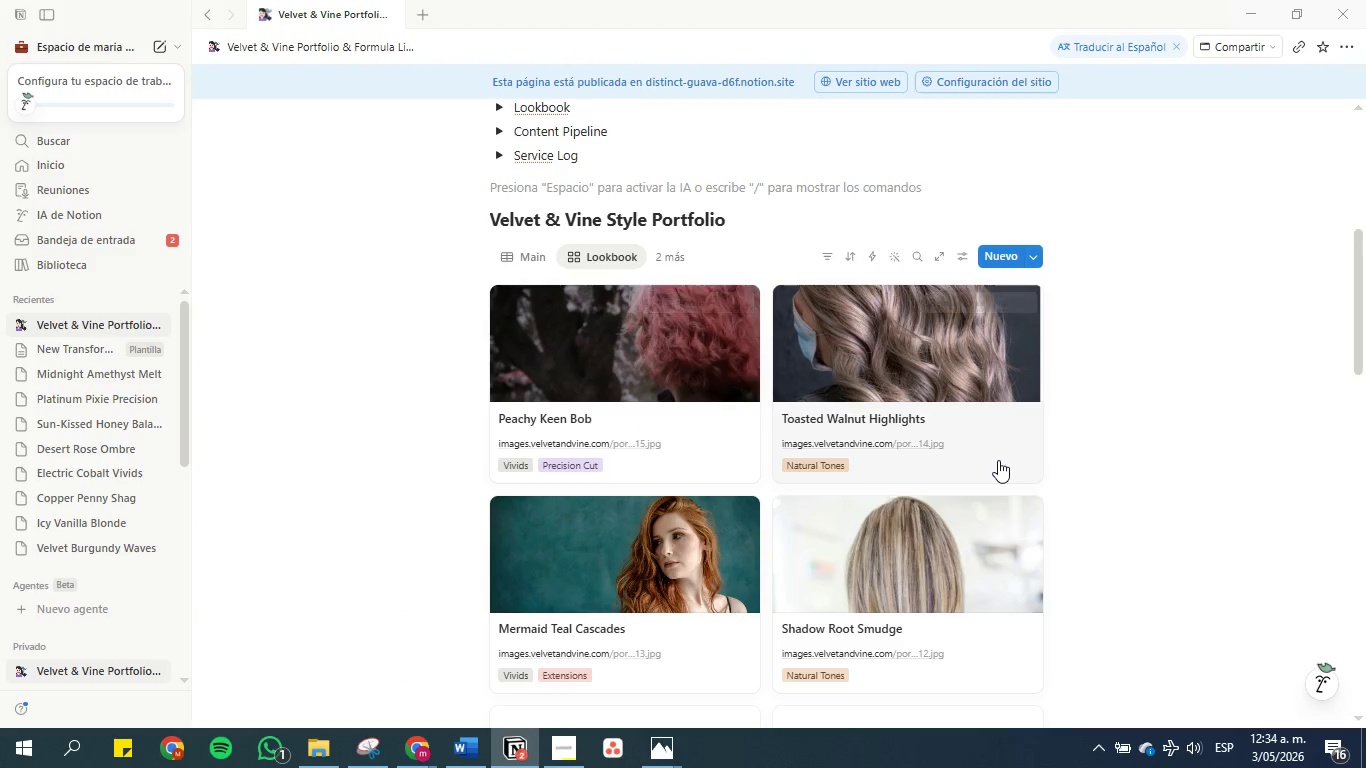 
scroll: coordinate [1000, 473], scroll_direction: down, amount: 2.0
 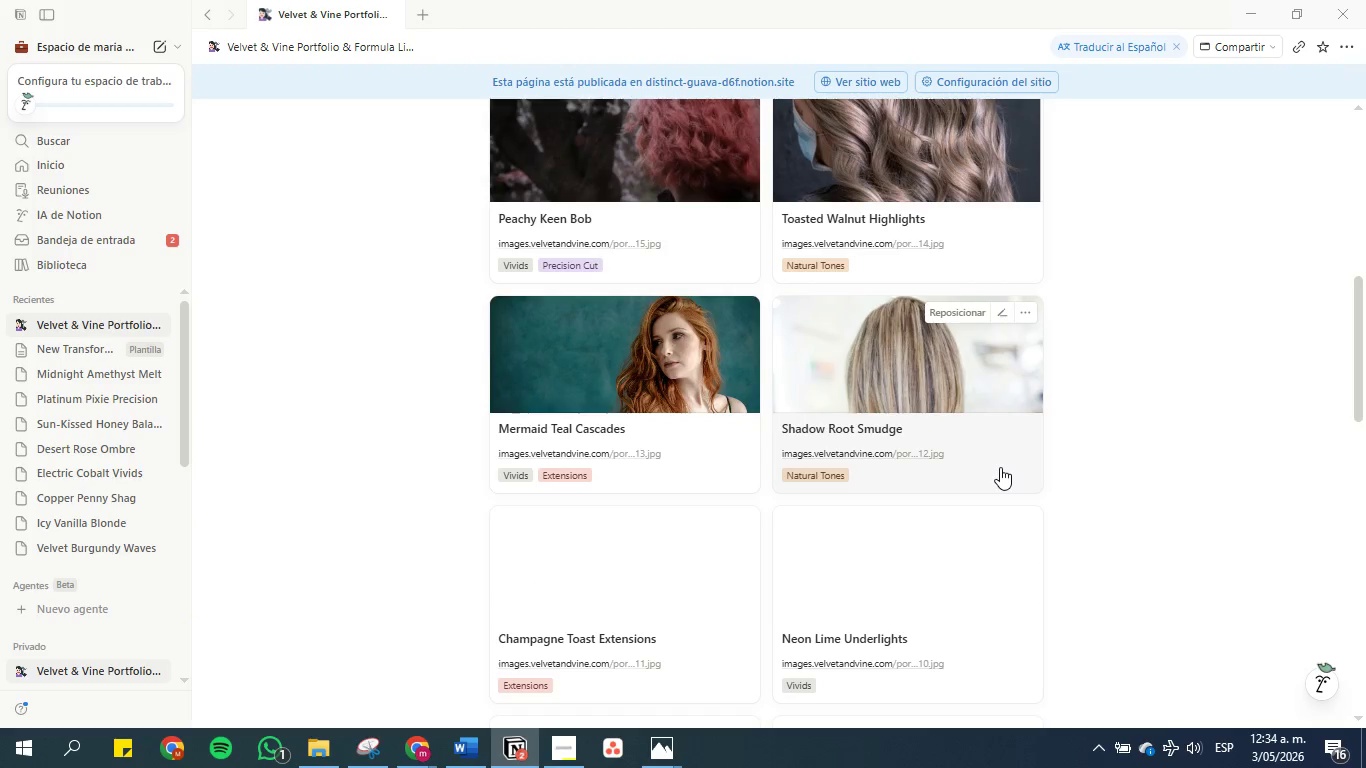 
scroll: coordinate [1000, 467], scroll_direction: up, amount: 3.0
 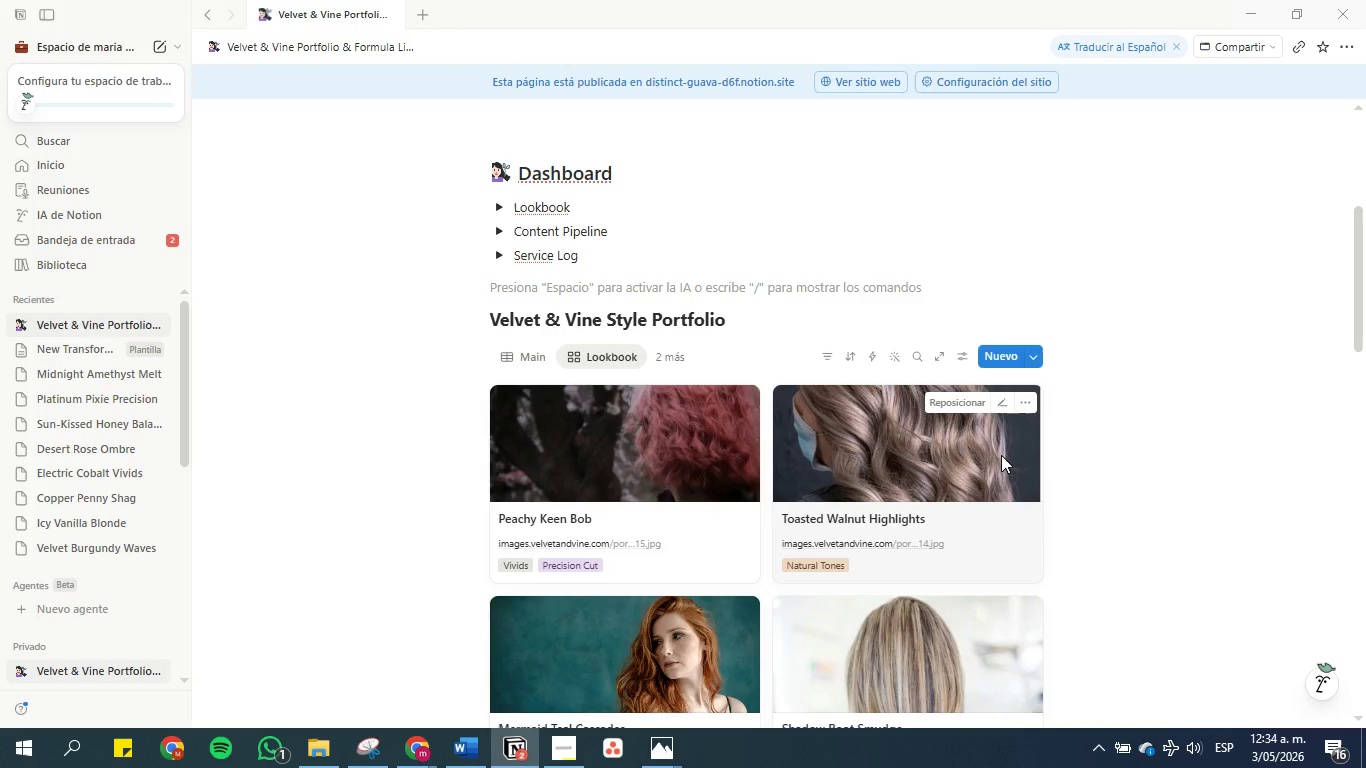 
wait(5.01)
 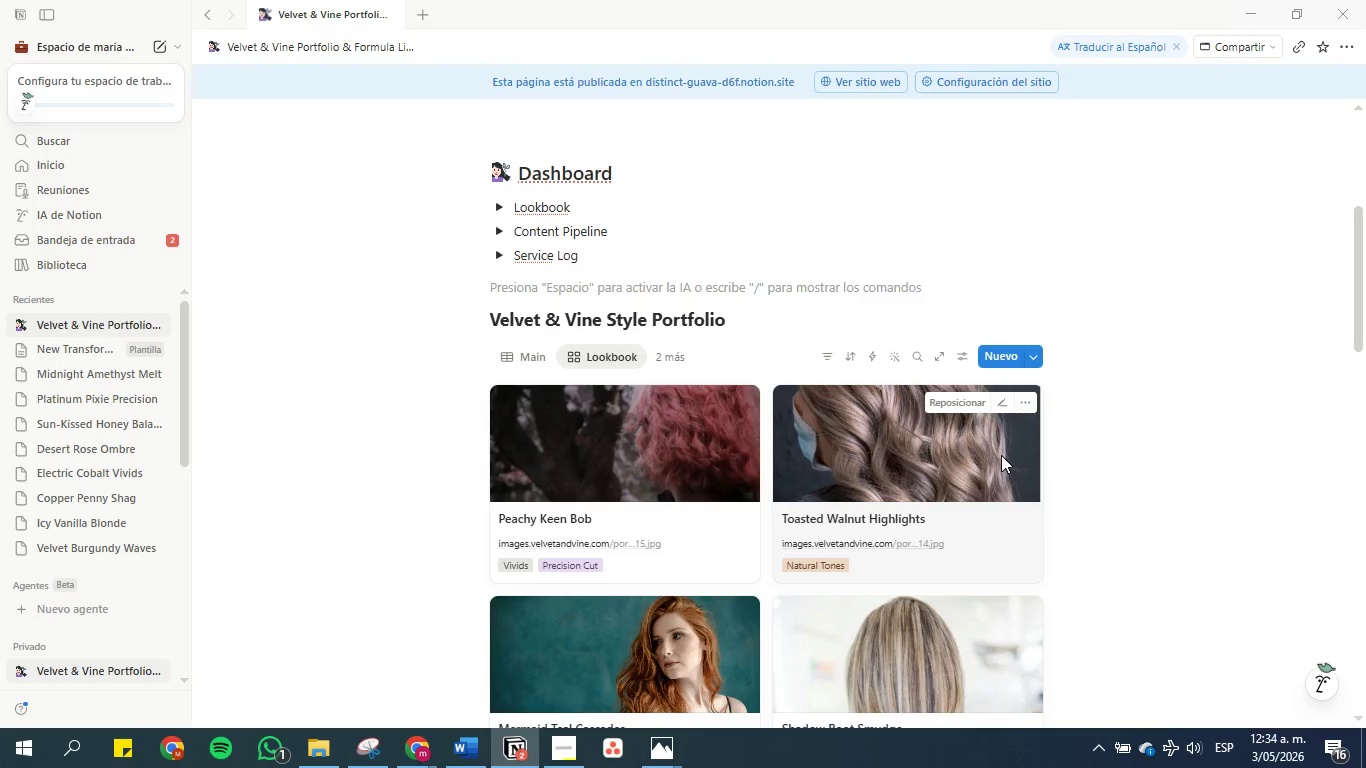 
left_click([568, 742])